 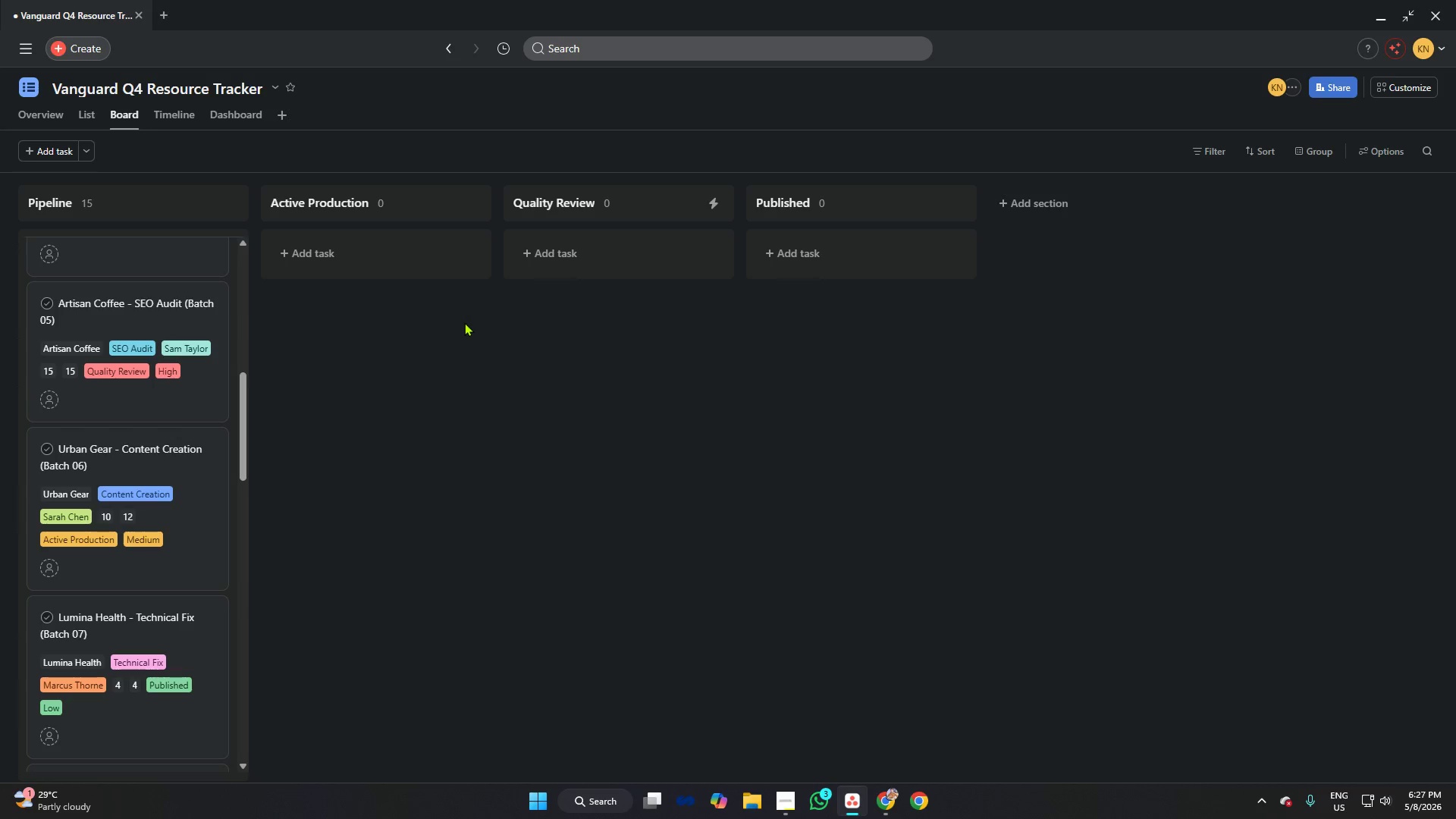 
scroll: coordinate [161, 467], scroll_direction: down, amount: 12.0
 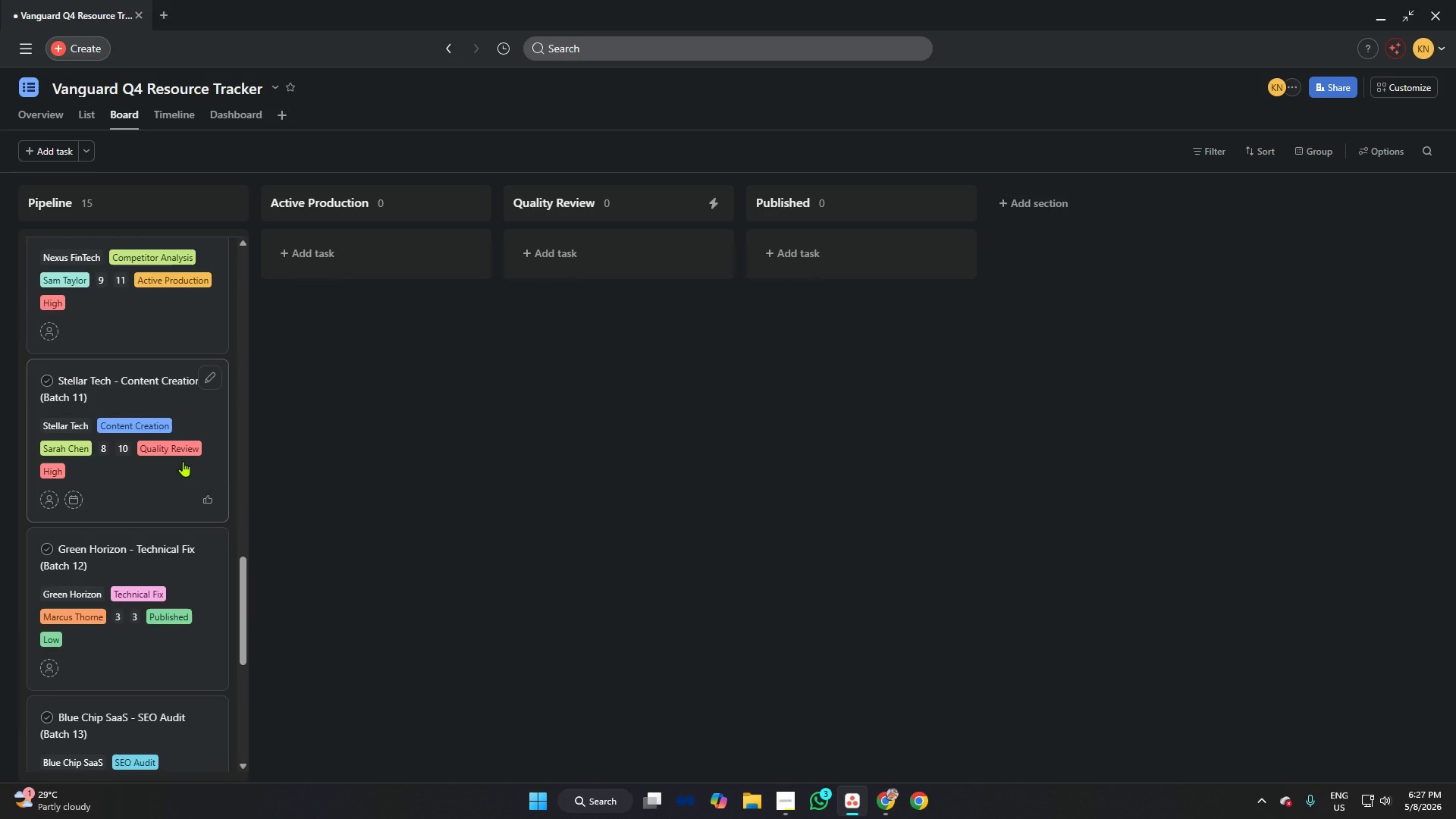 
wait(12.51)
 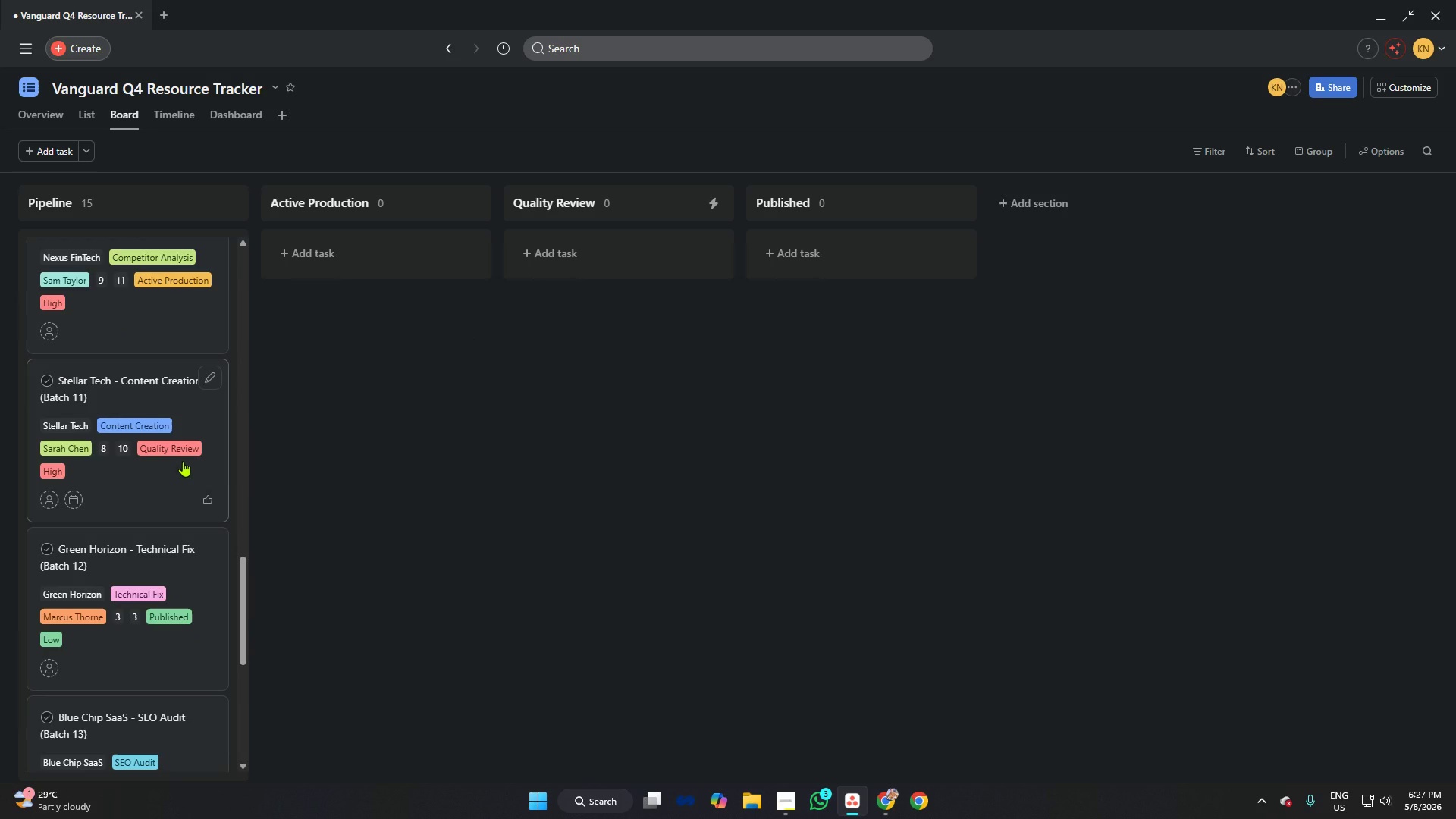 
scroll: coordinate [221, 513], scroll_direction: down, amount: 9.0
 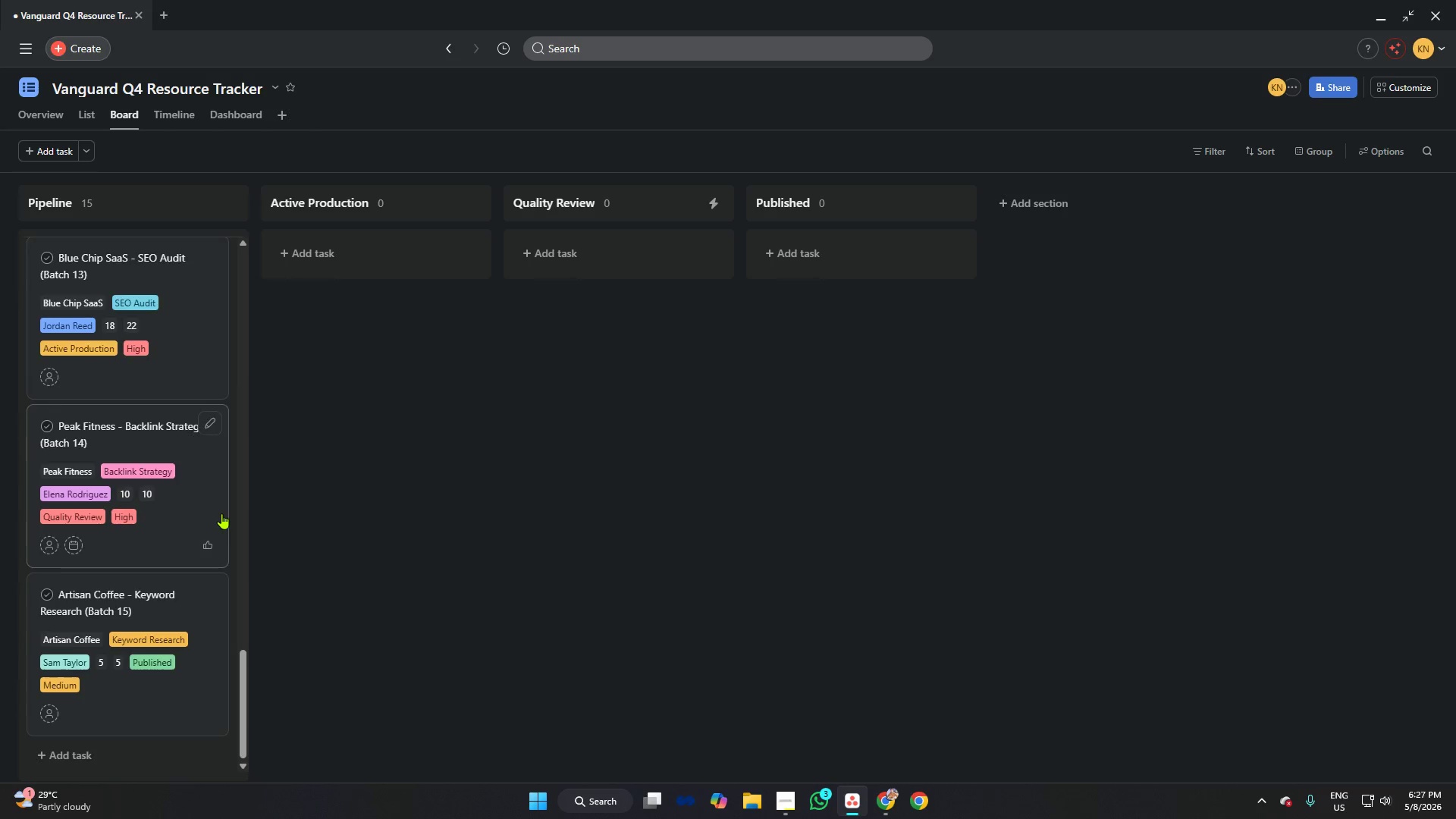 
scroll: coordinate [143, 418], scroll_direction: up, amount: 9.0